 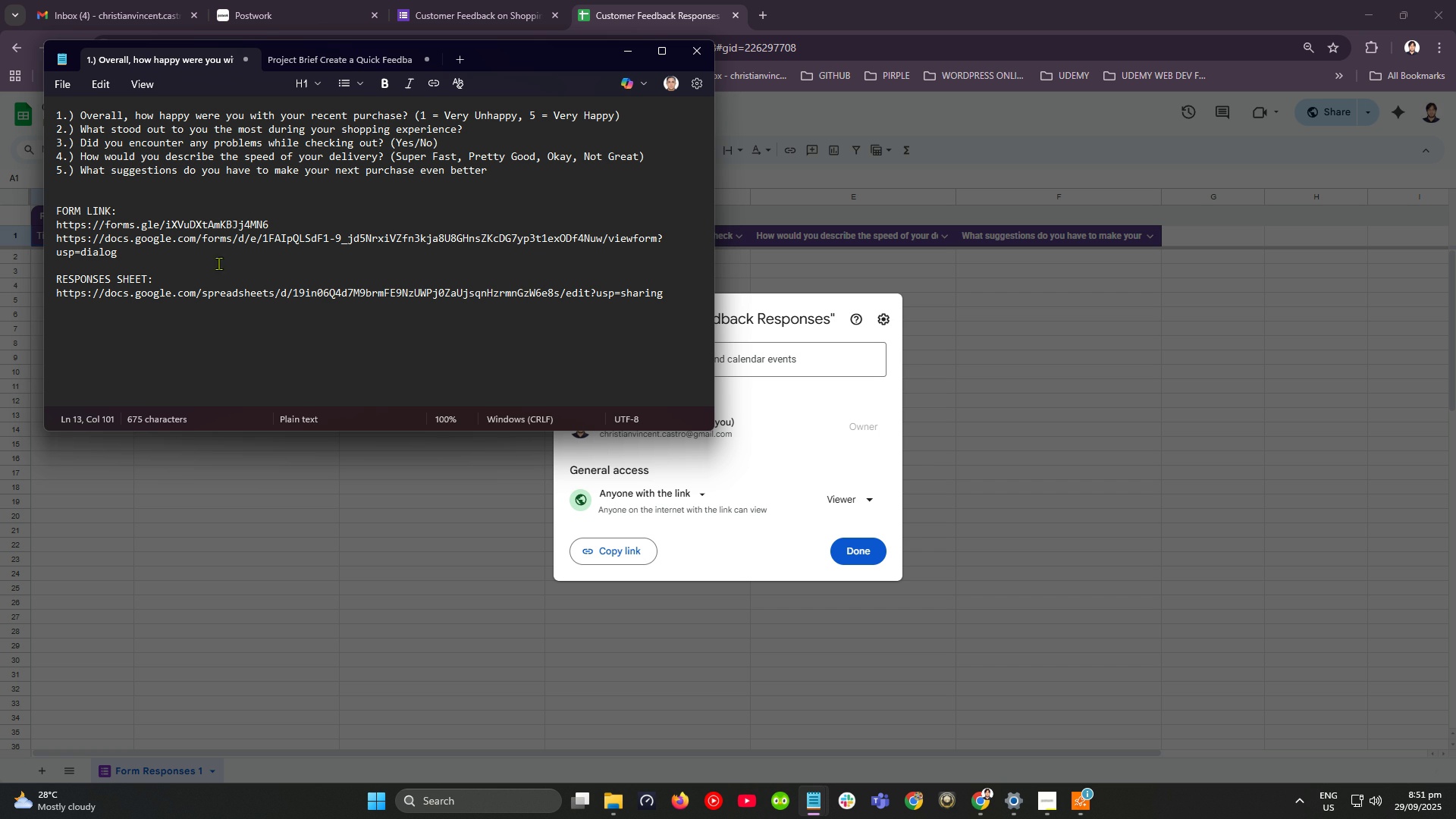 
left_click([1216, 432])
 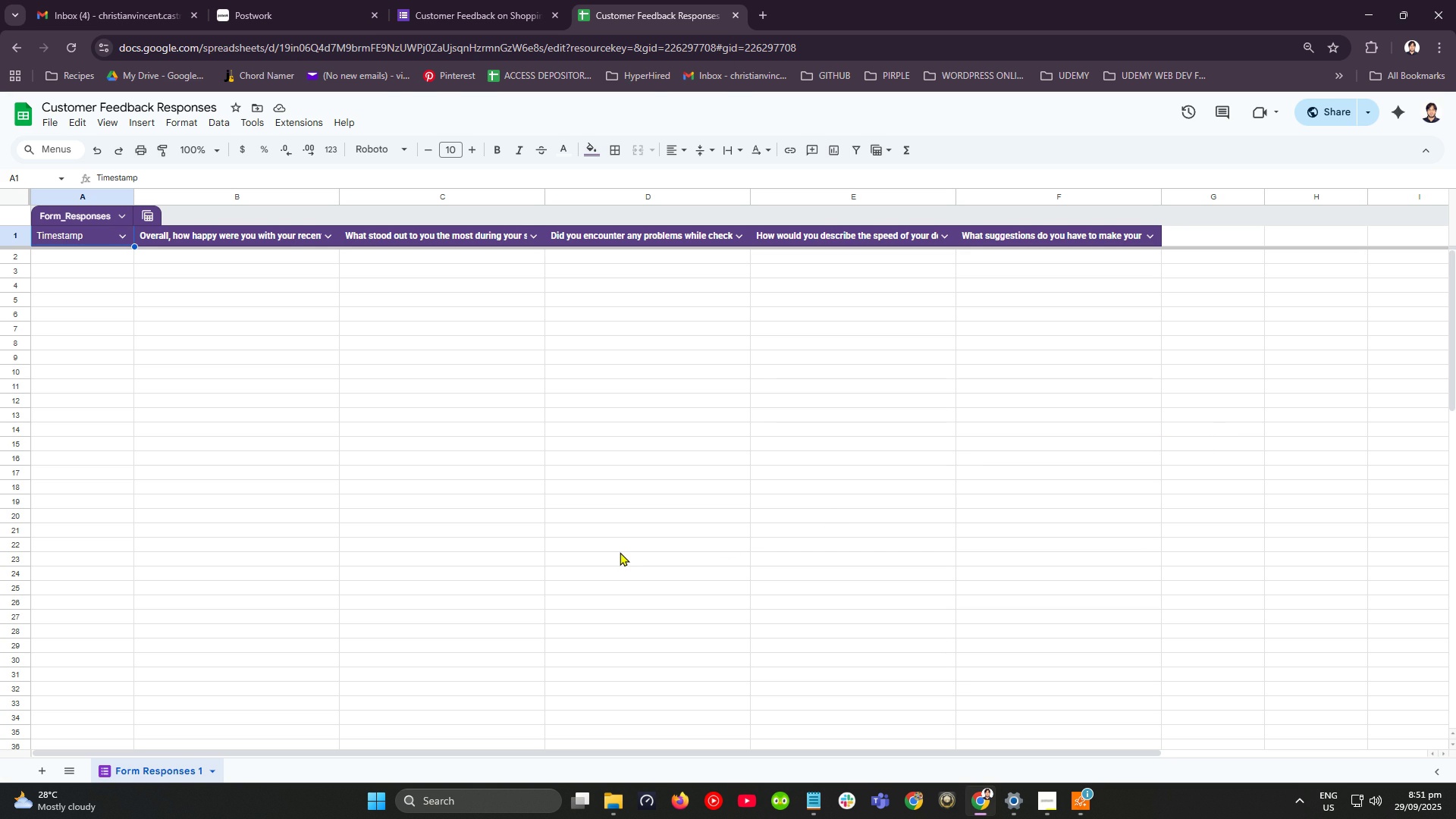 
wait(5.03)
 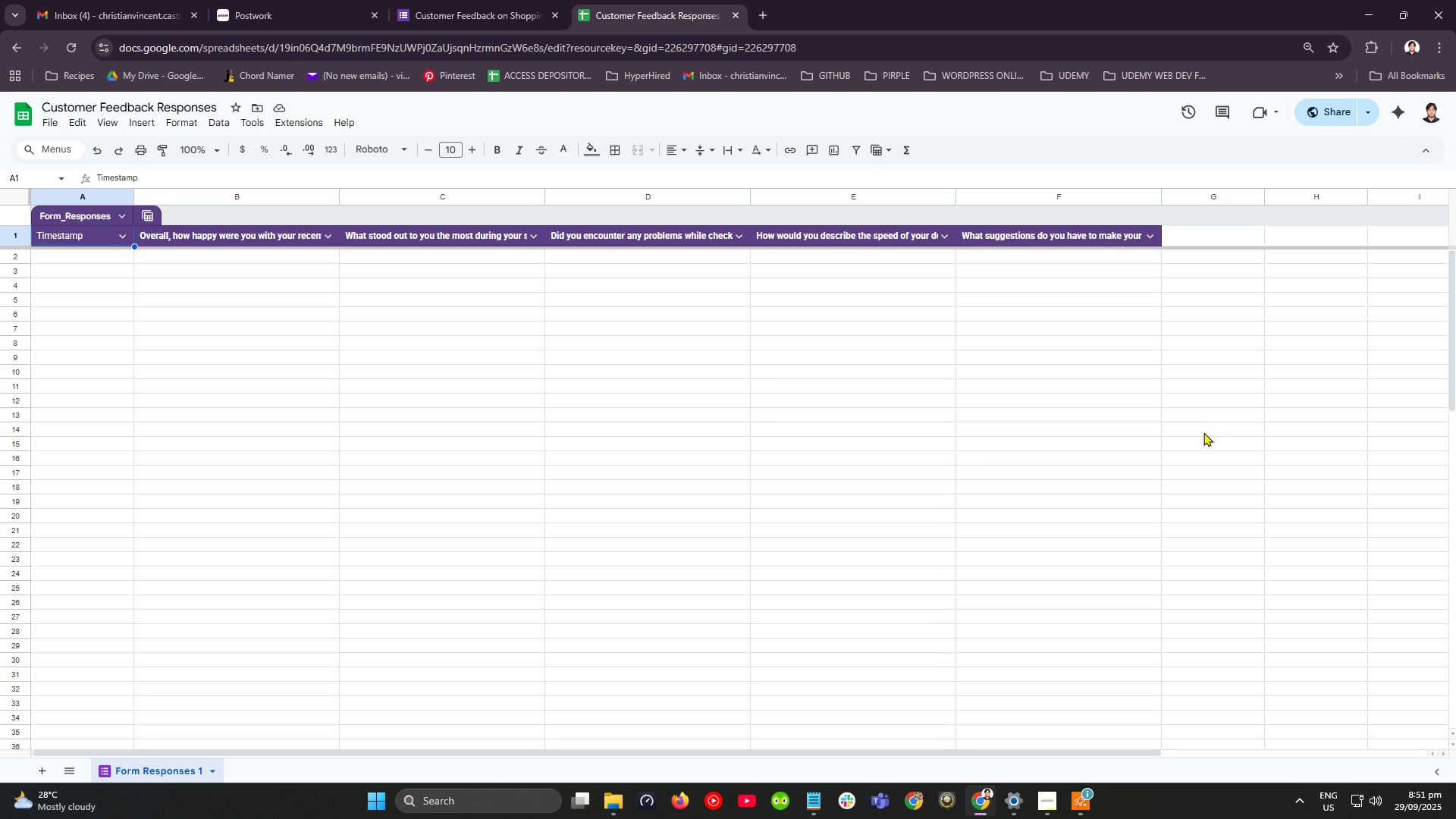 
left_click([620, 552])
 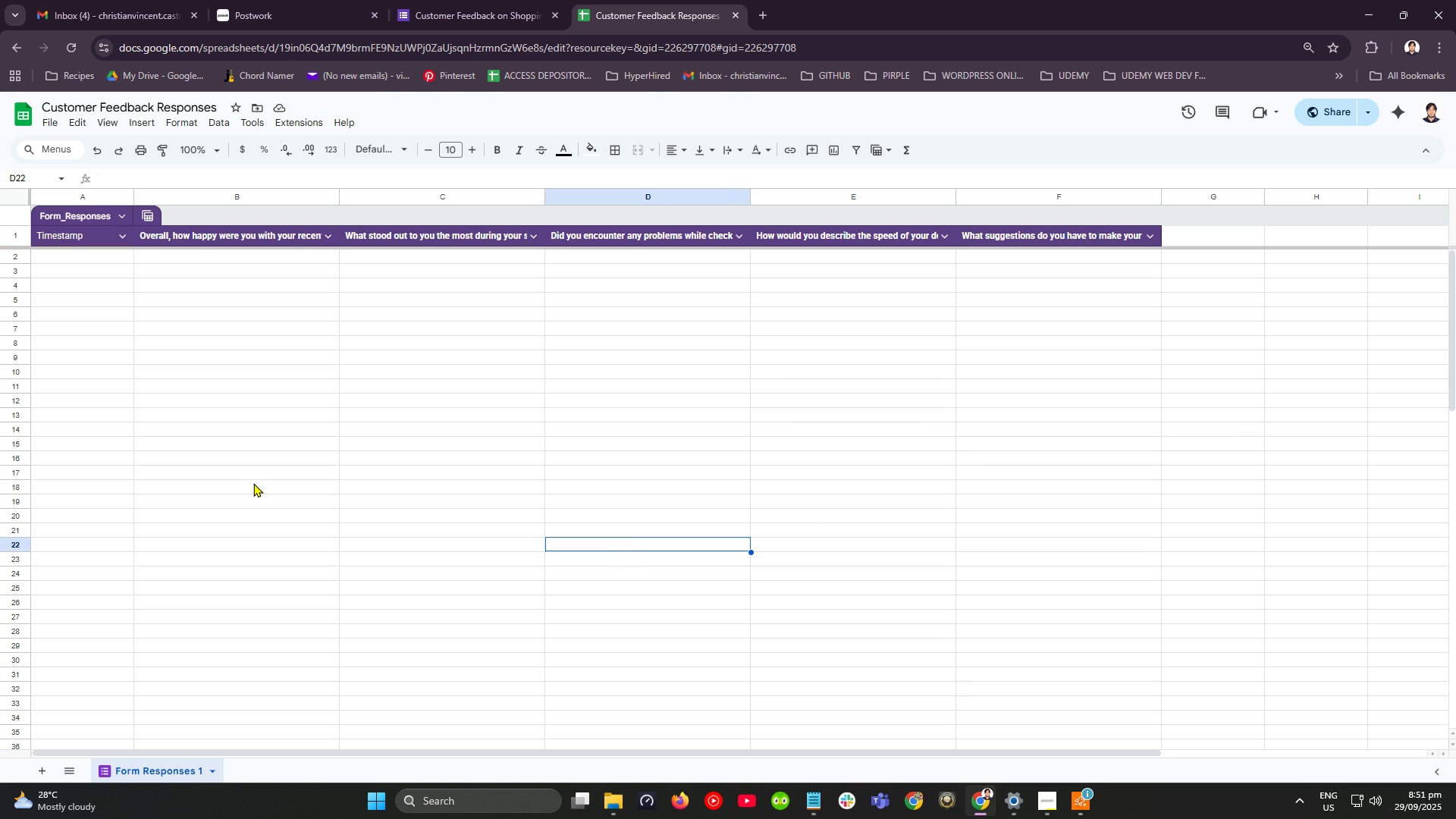 
key(Alt+AltLeft)
 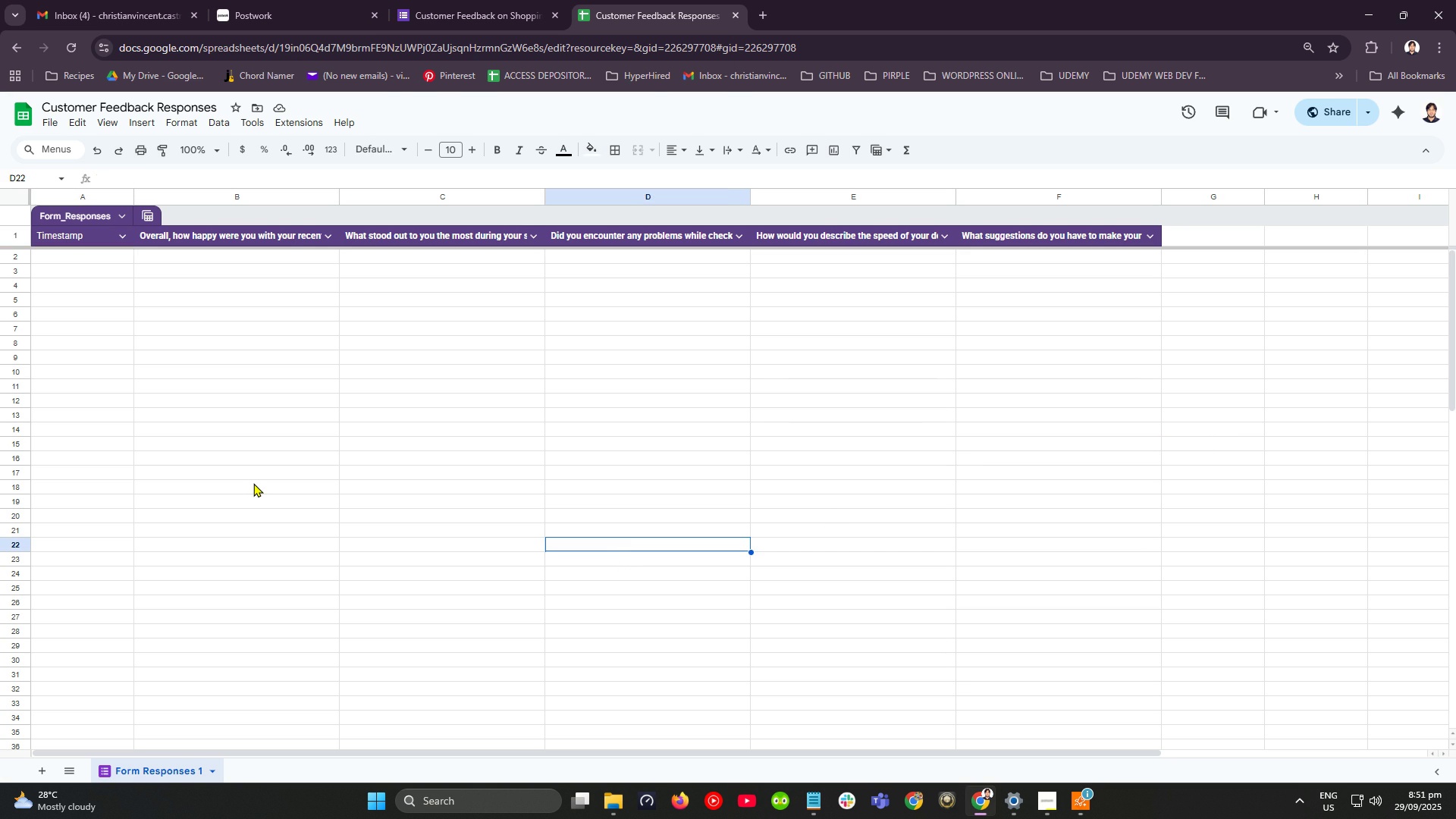 
key(Alt+Tab)
 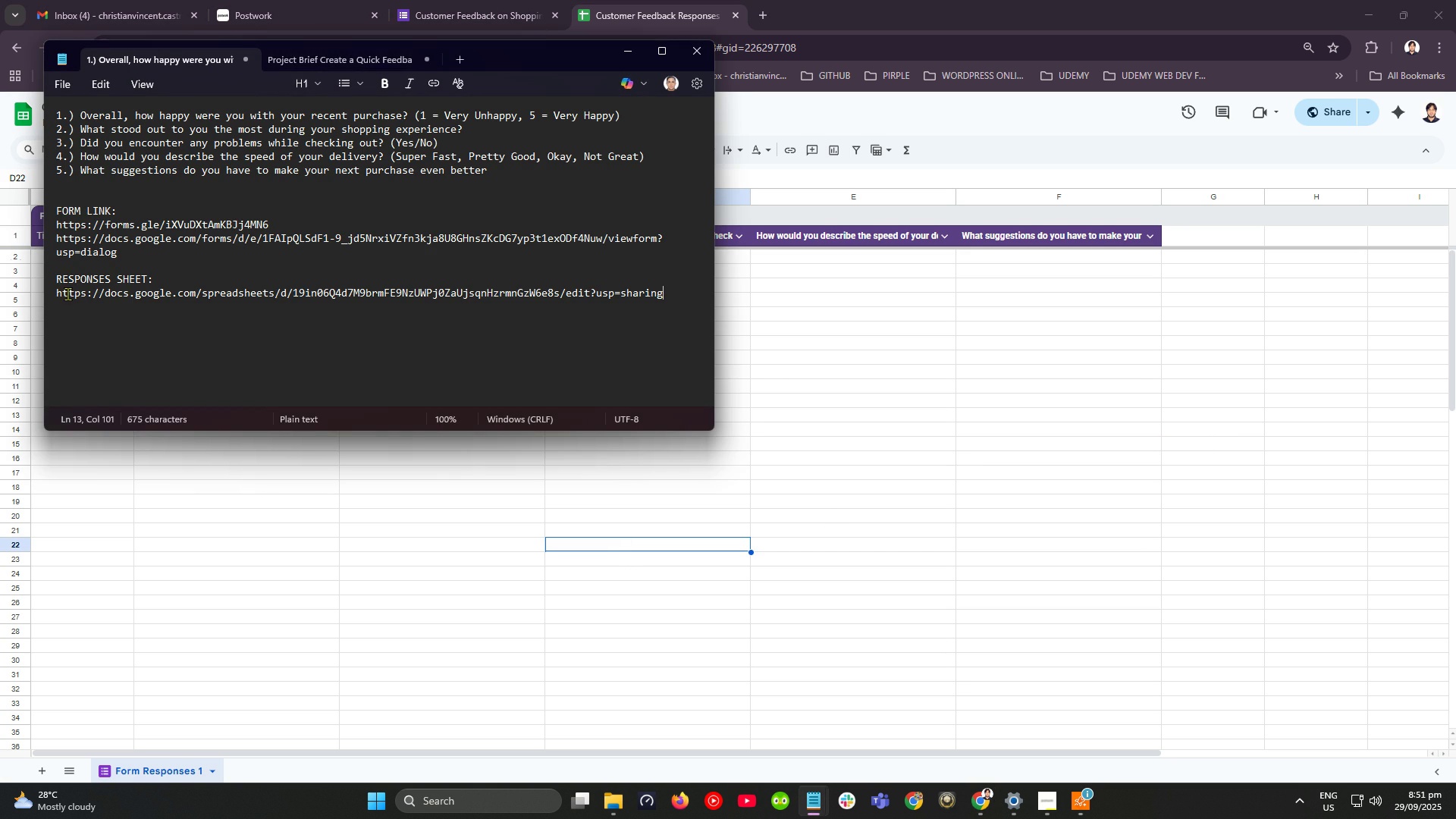 
double_click([67, 293])
 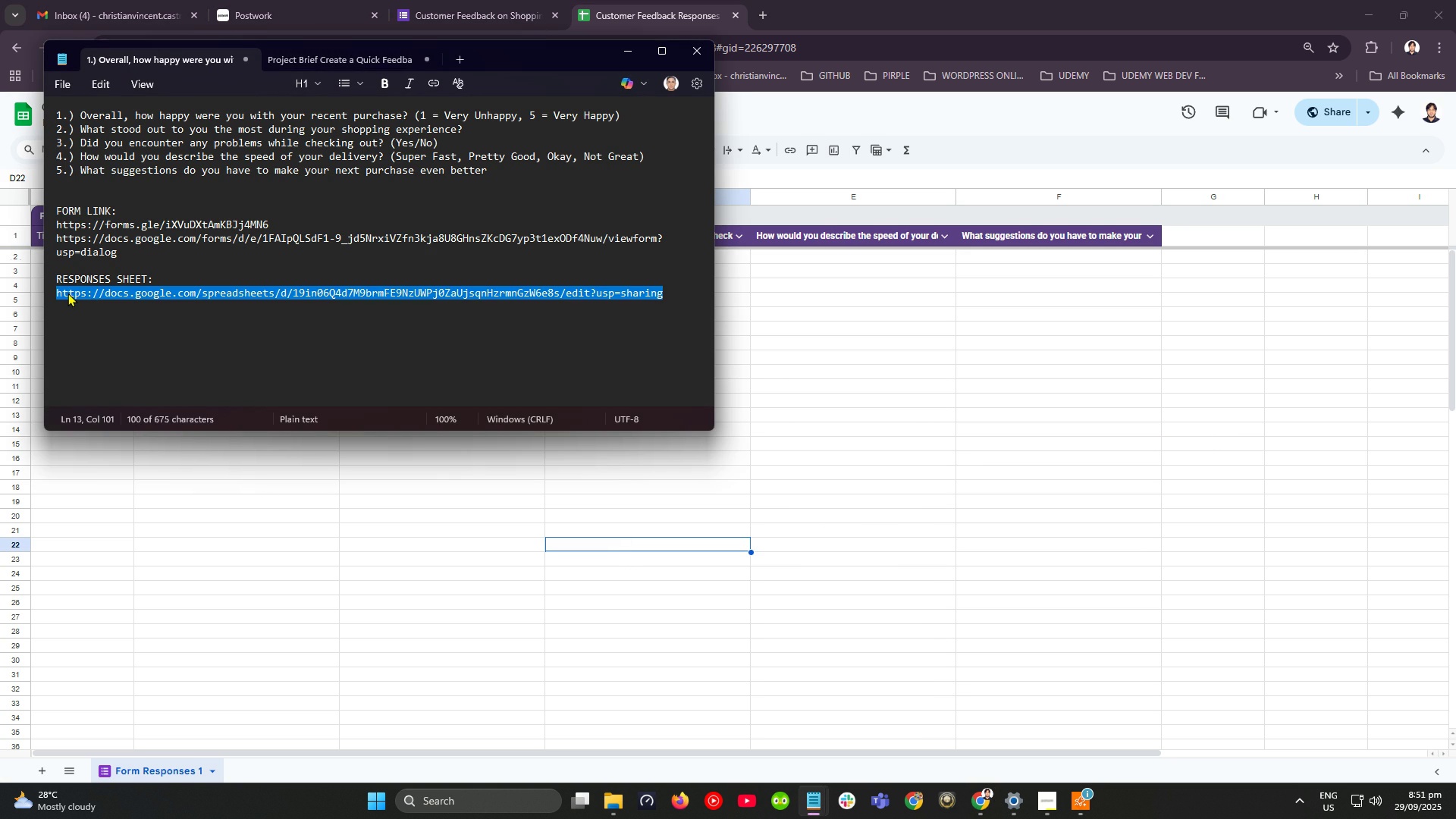 
triple_click([67, 293])